 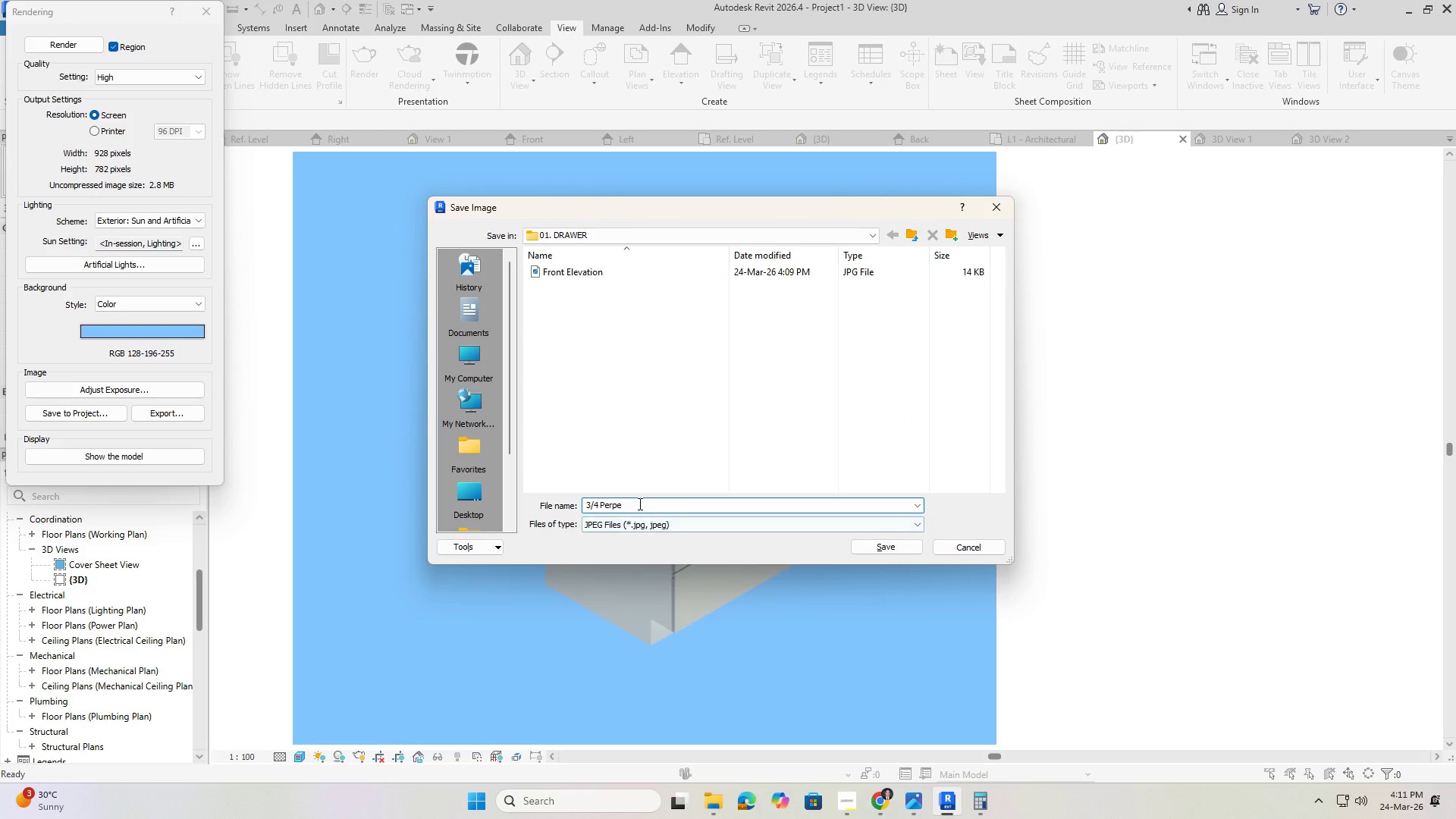 
key(Backspace)
key(Backspace)
key(Backspace)
type(rspective)
 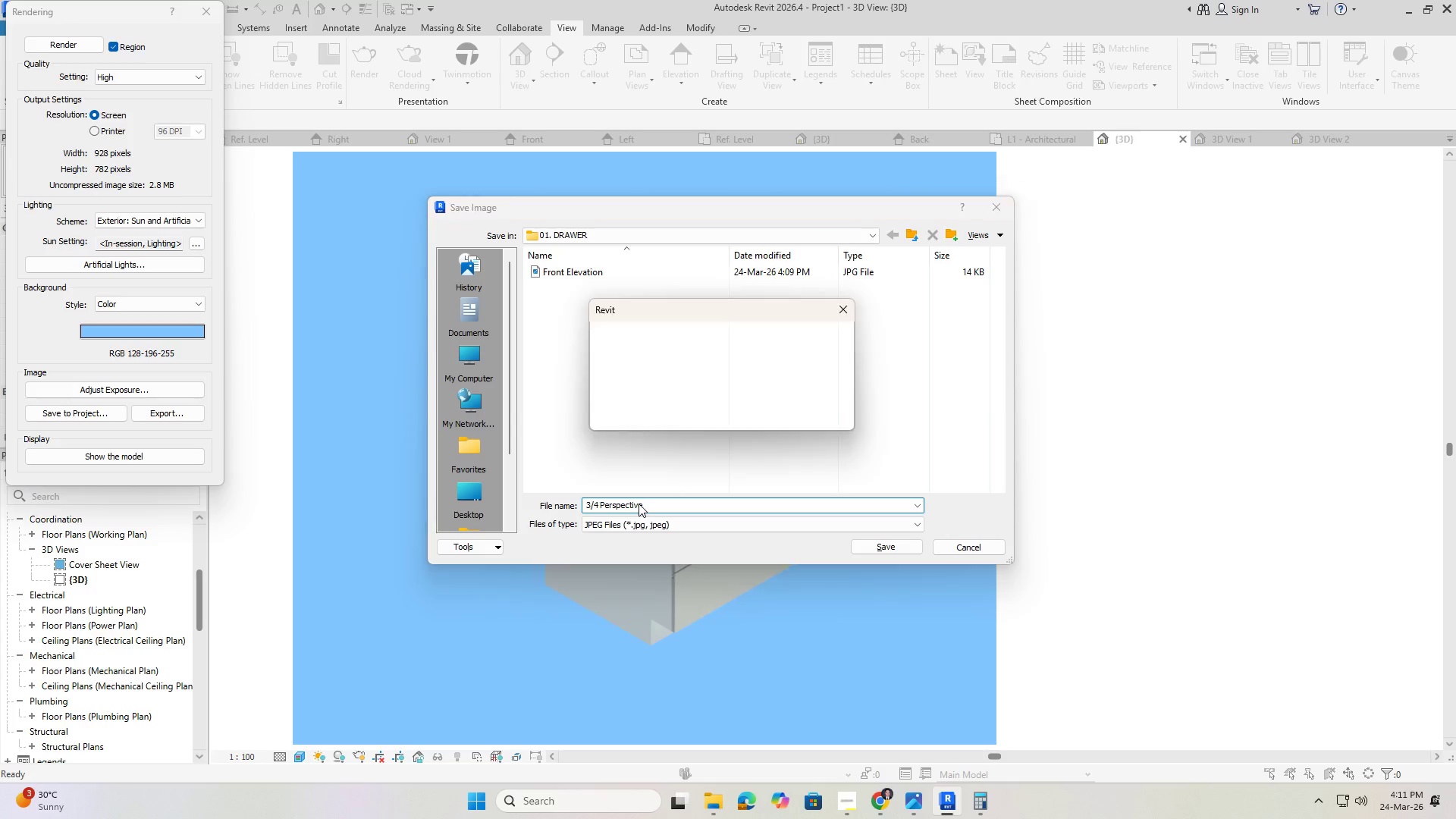 
key(Enter)
 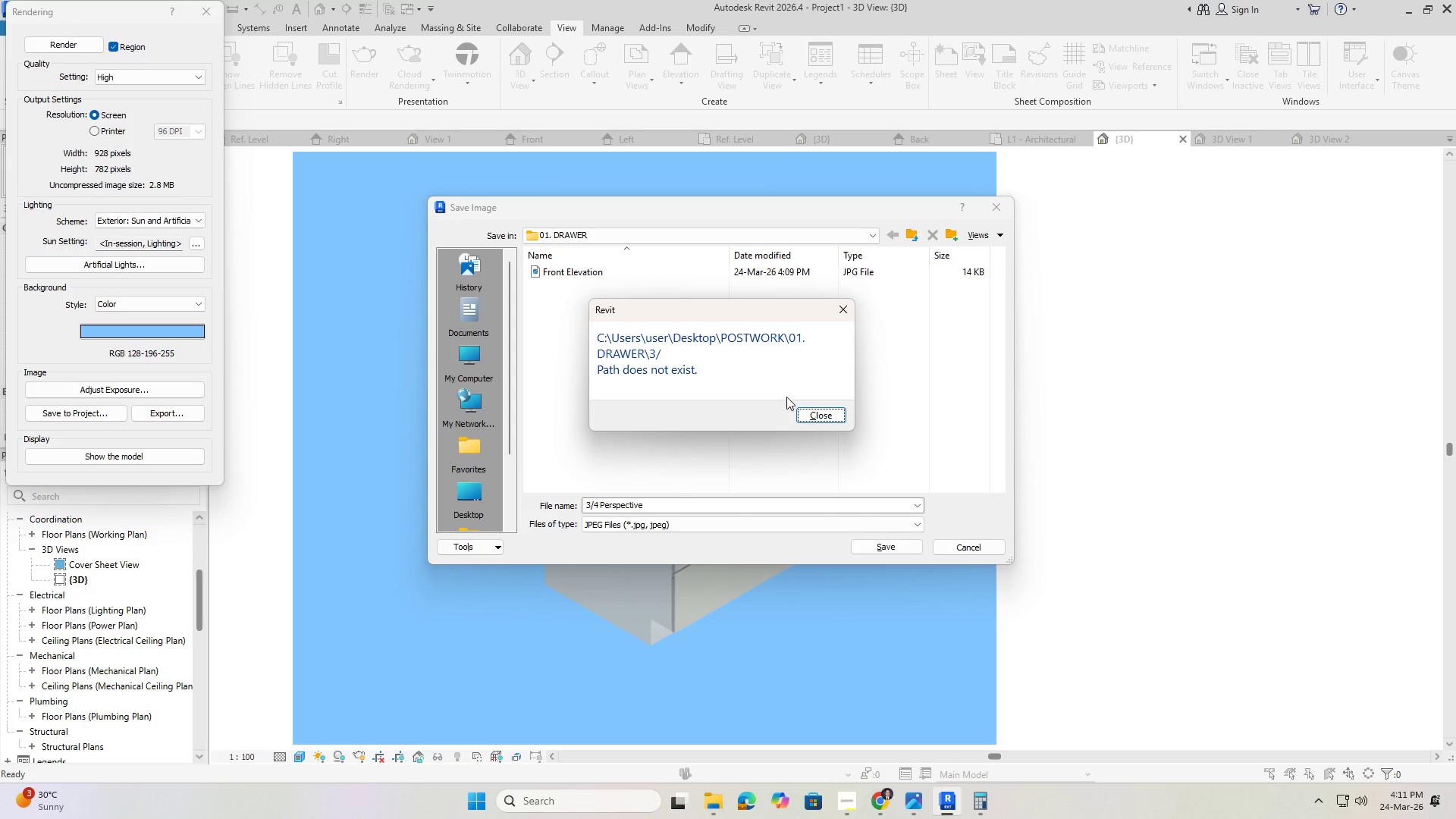 
left_click([834, 306])
 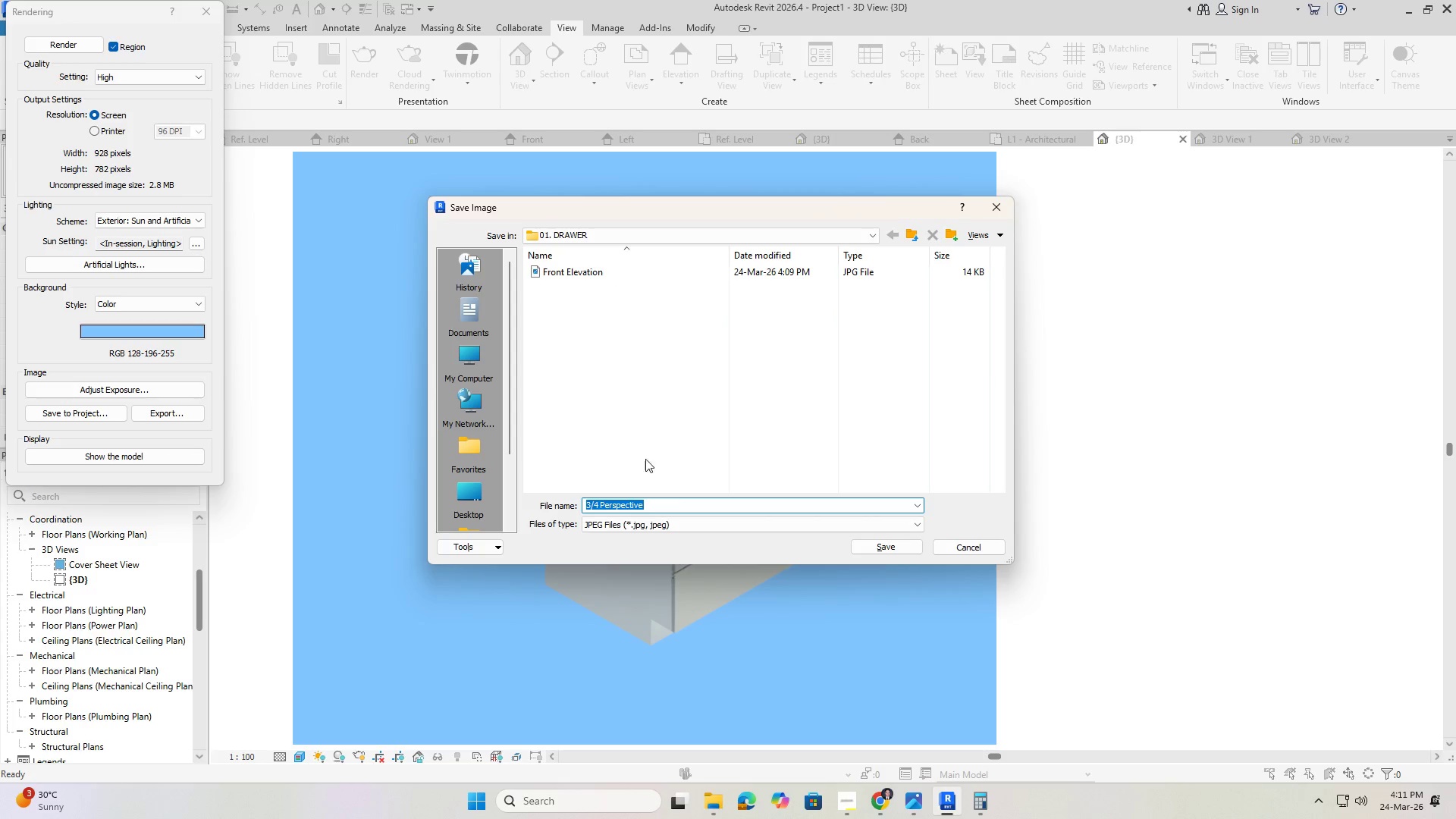 
left_click([609, 426])
 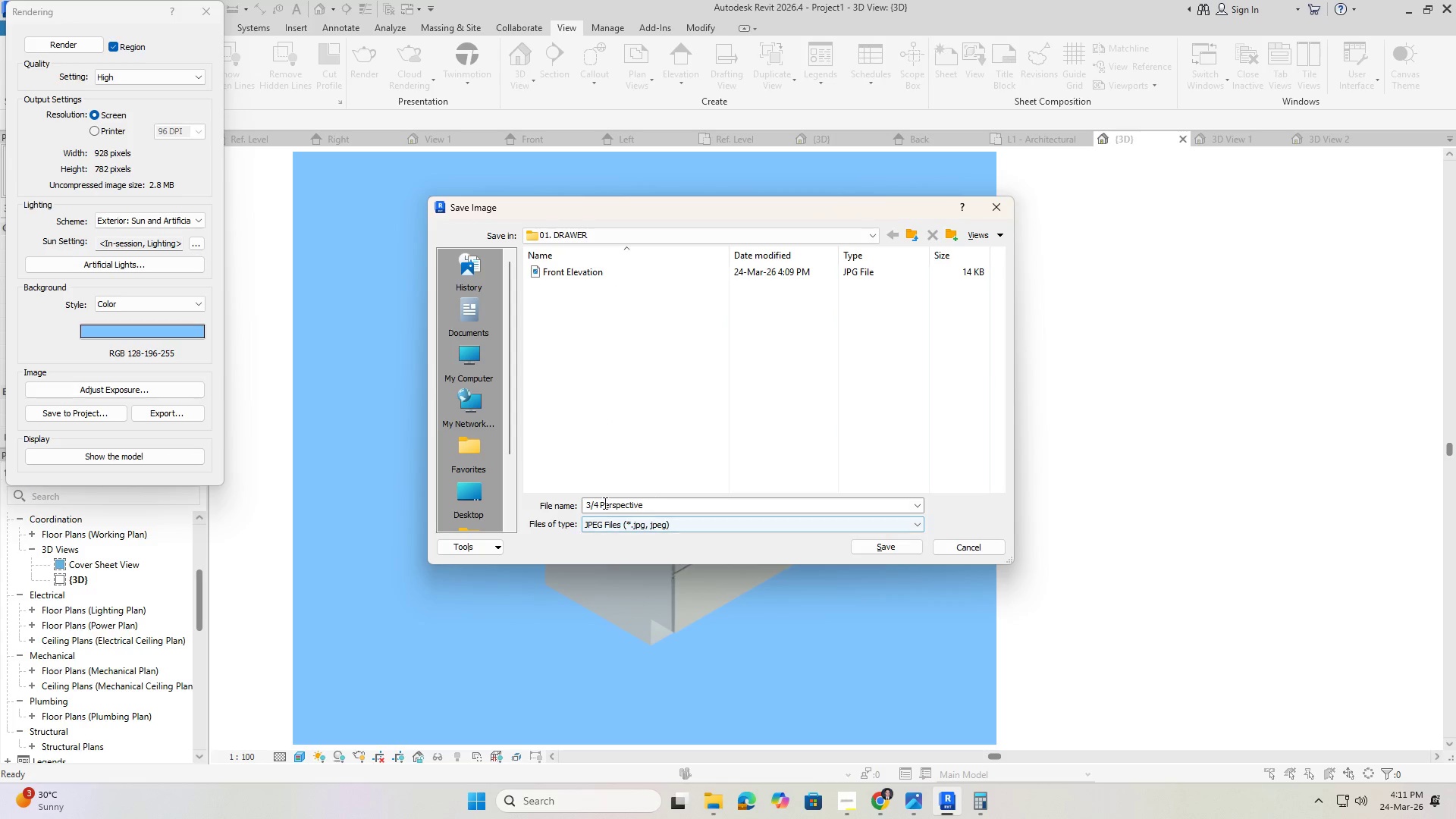 
left_click([598, 502])
 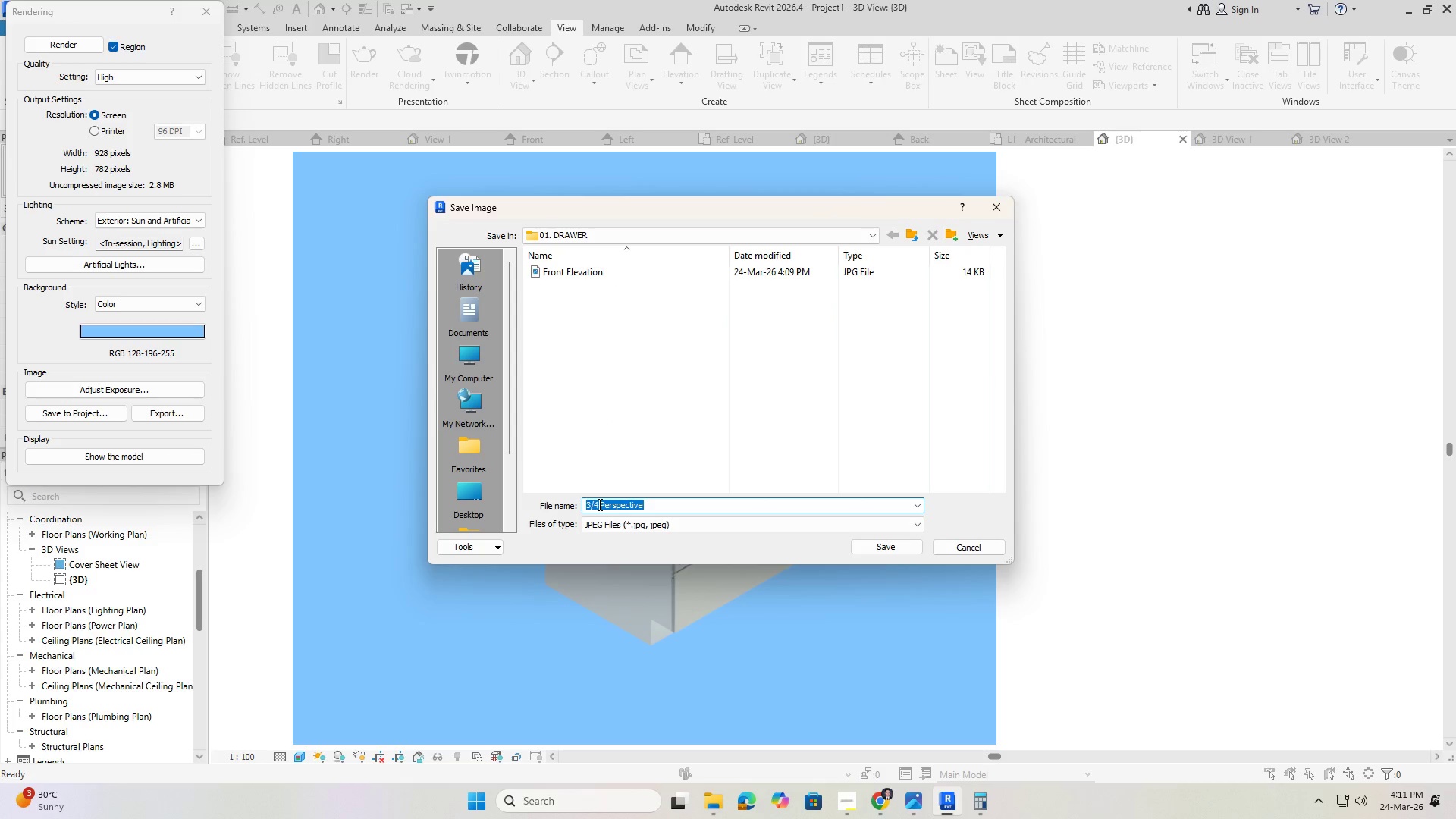 
left_click([598, 504])
 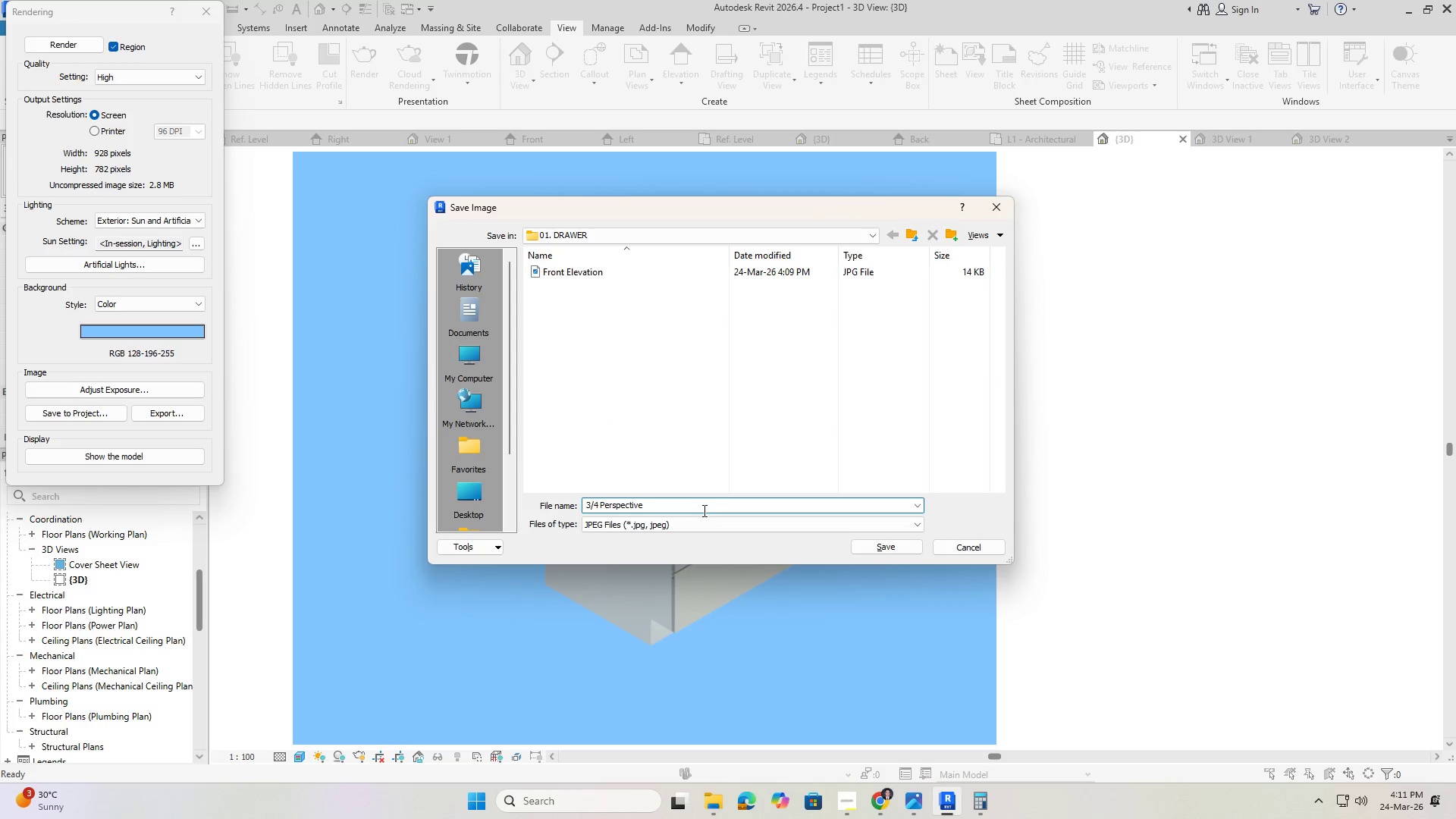 
left_click_drag(start_coordinate=[701, 509], to_coordinate=[514, 497])
 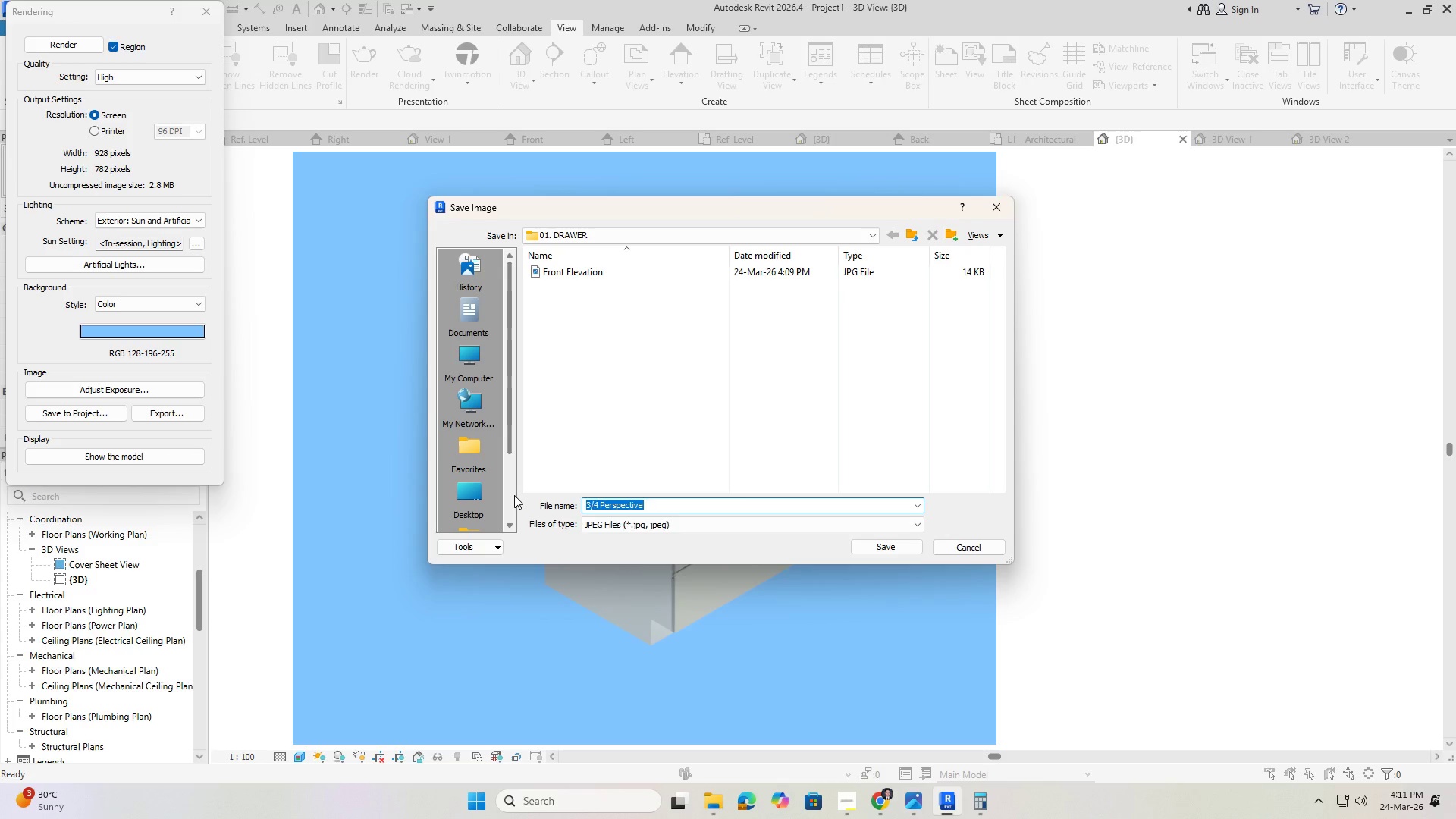 
type(3D )
 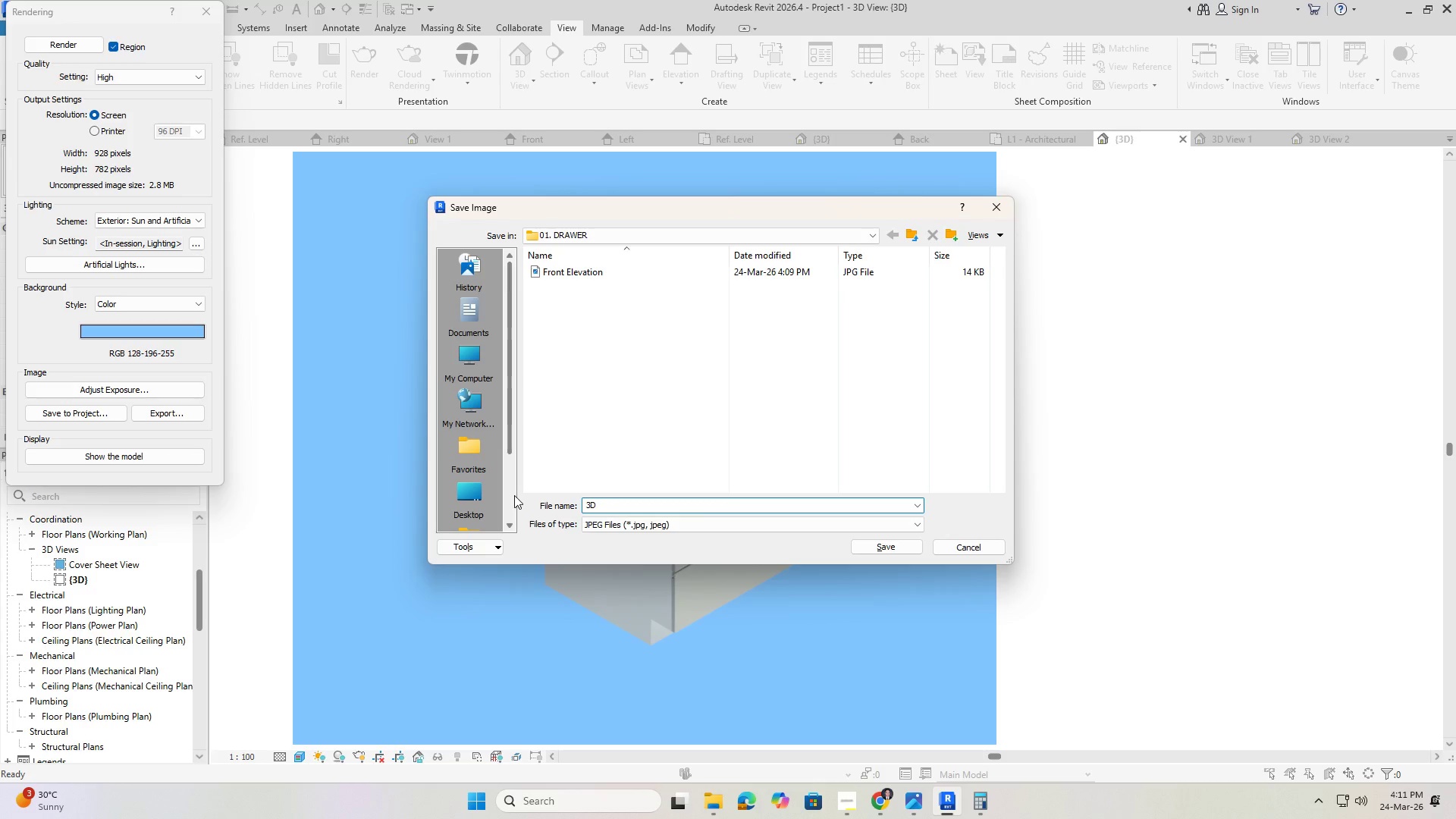 
wait(5.39)
 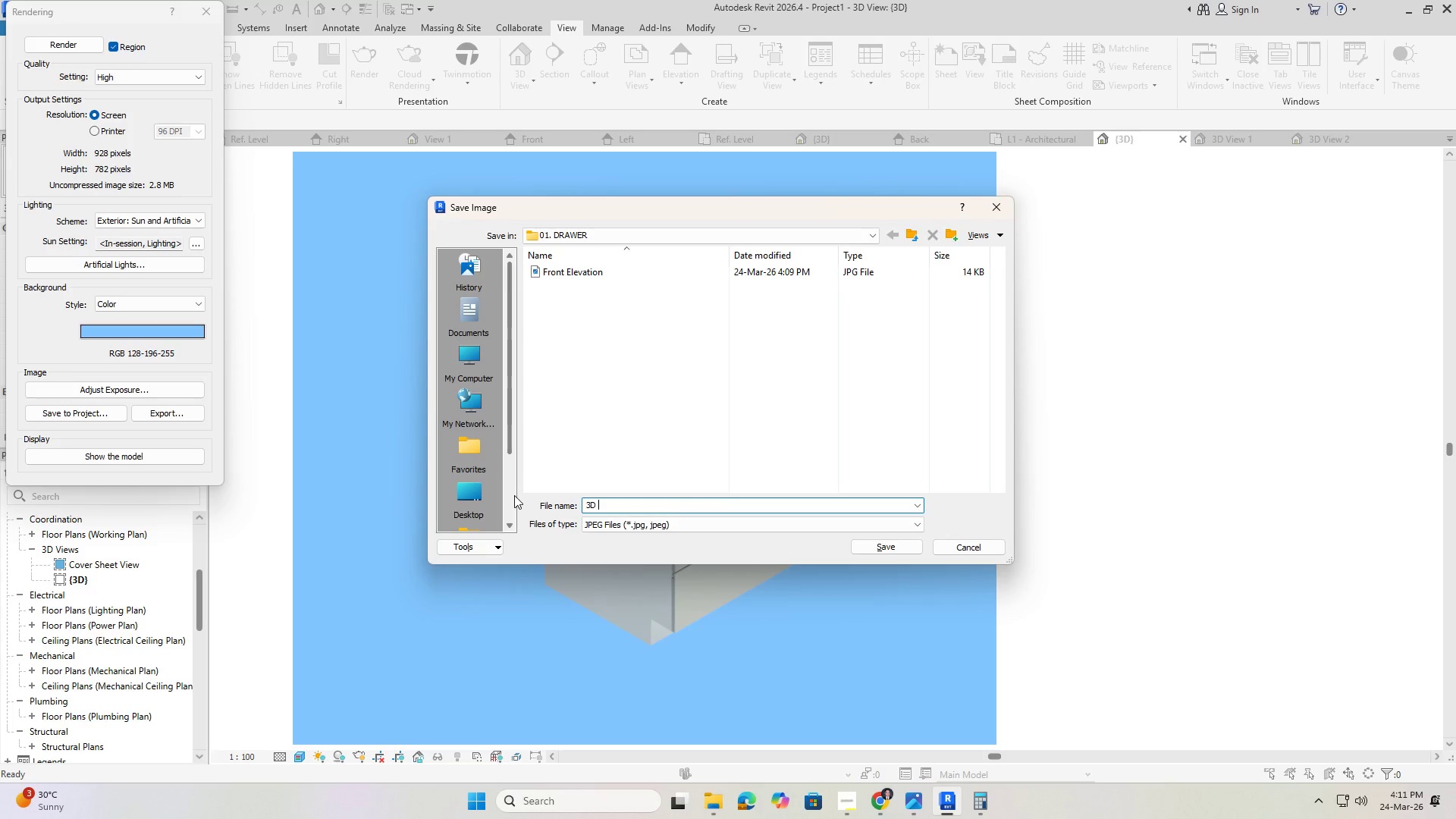 
left_click([838, 810])